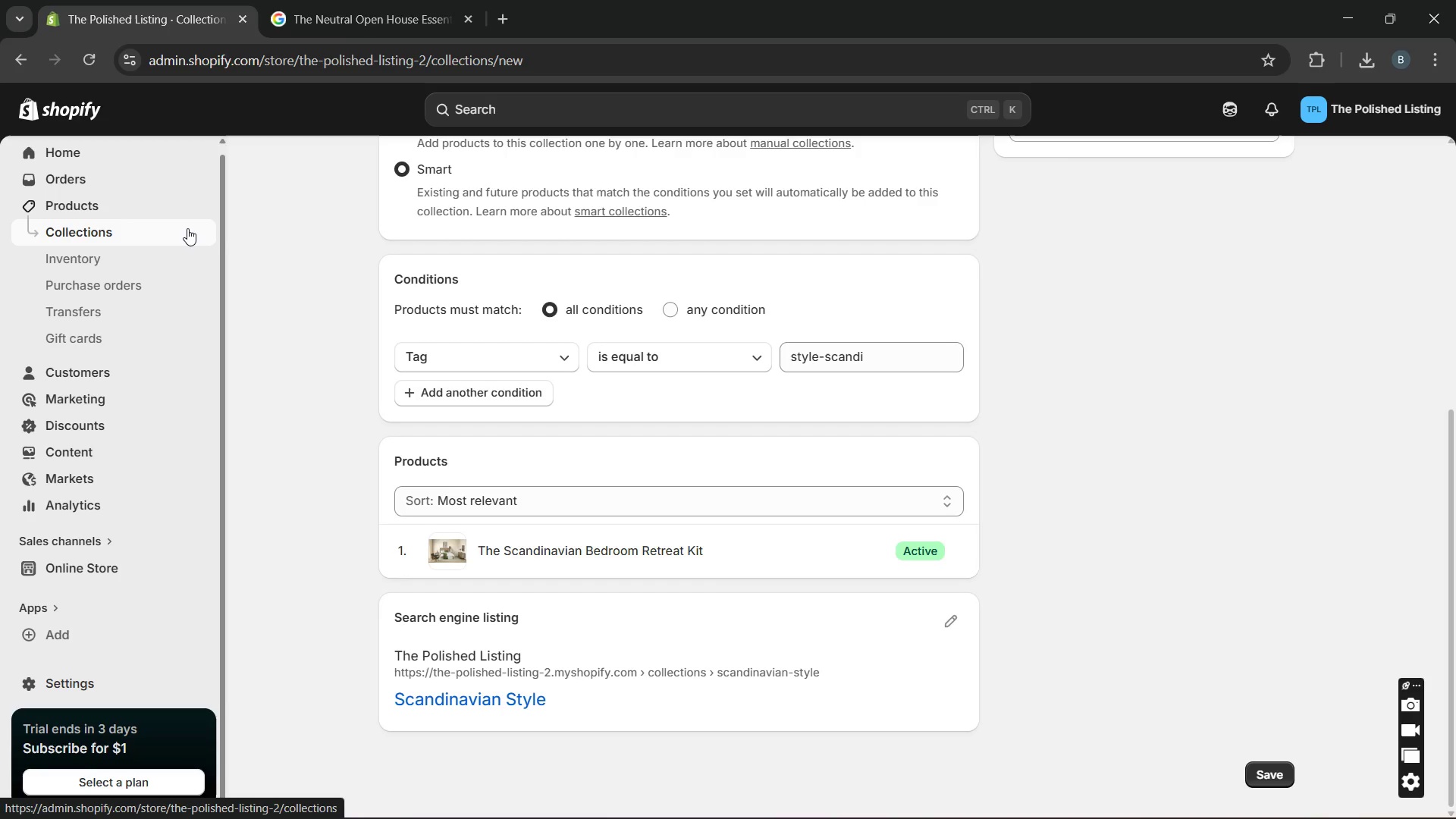 
wait(5.74)
 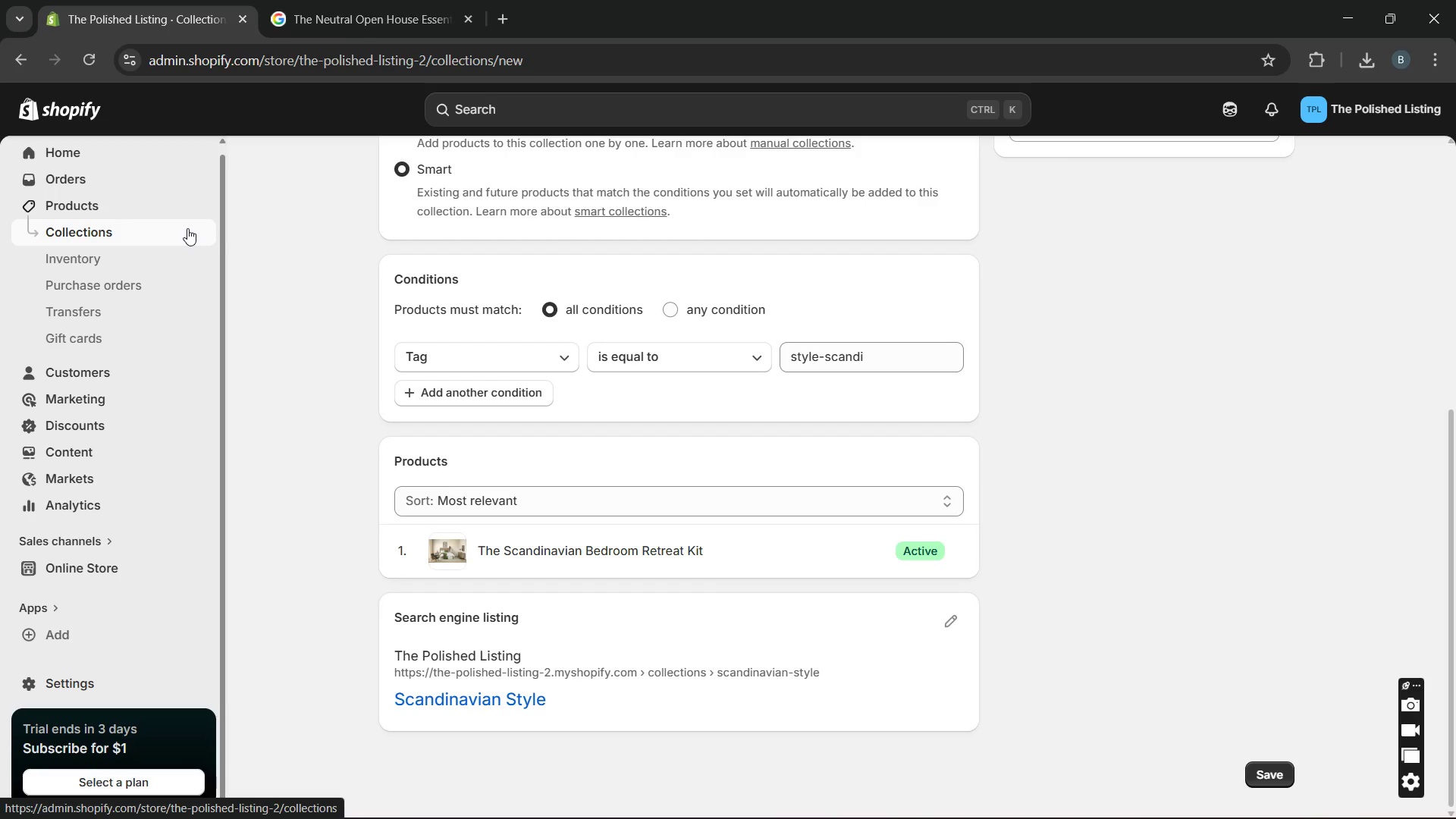 
left_click([187, 228])
 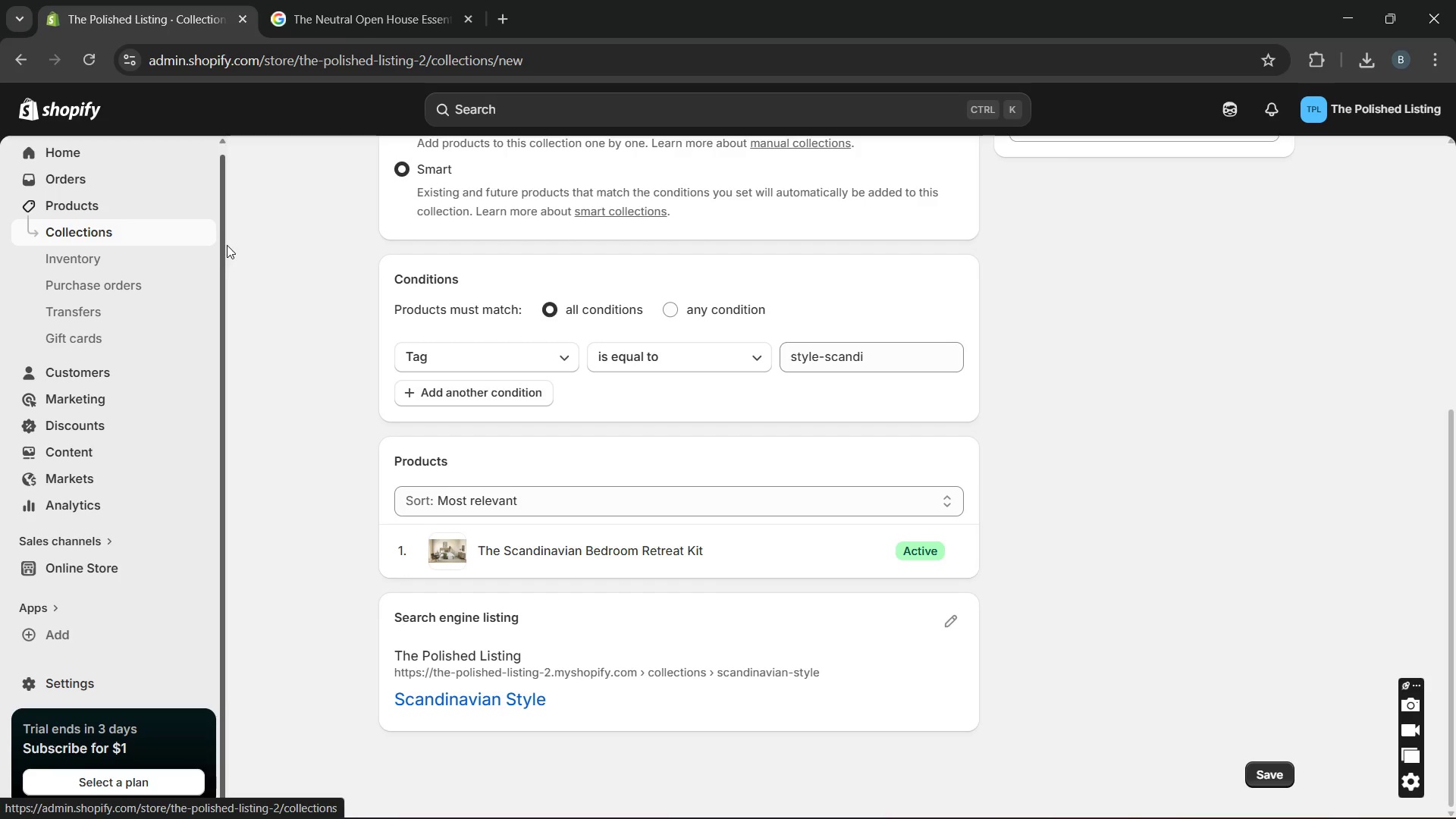 
left_click([196, 231])
 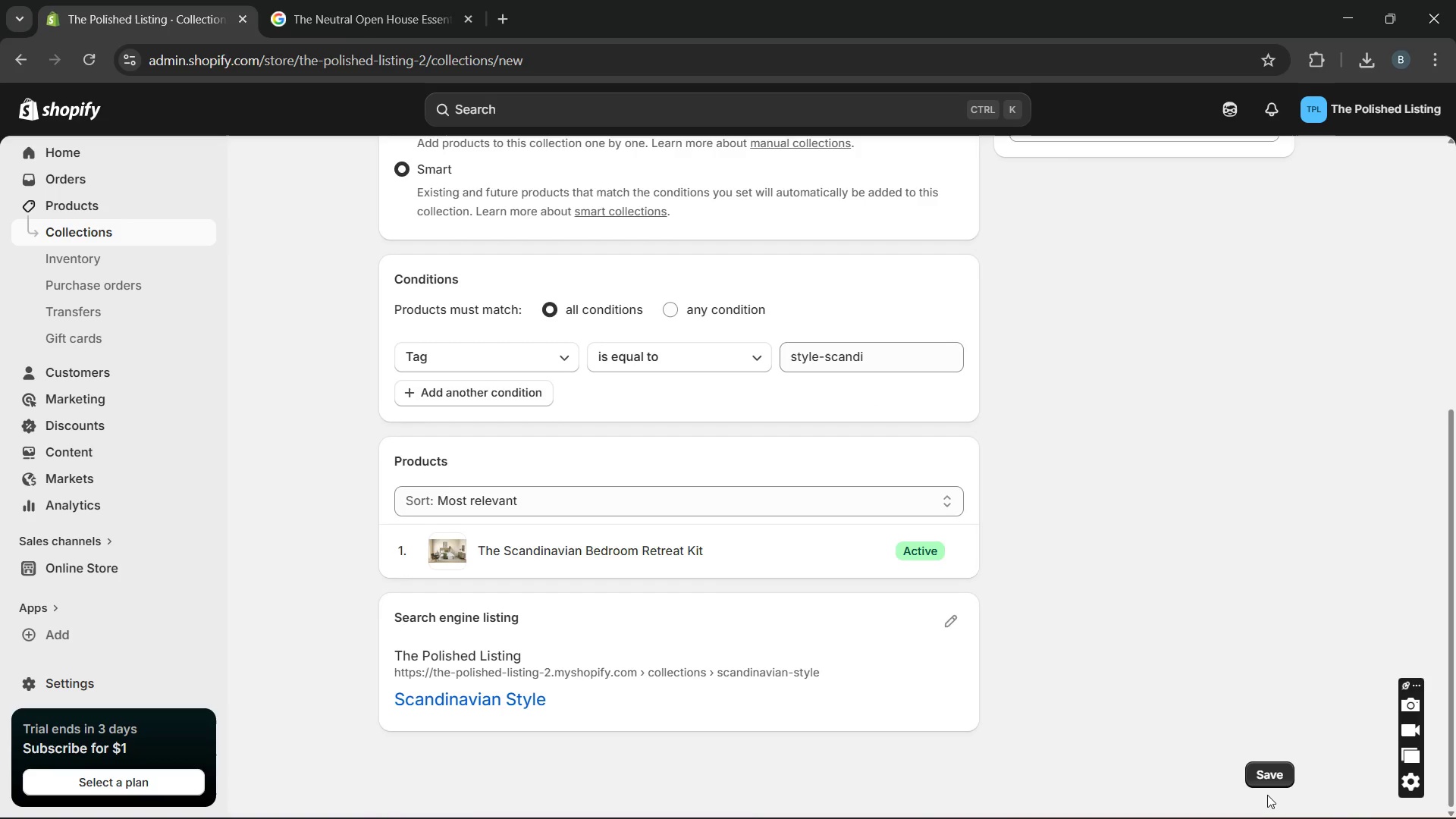 
left_click([1269, 772])